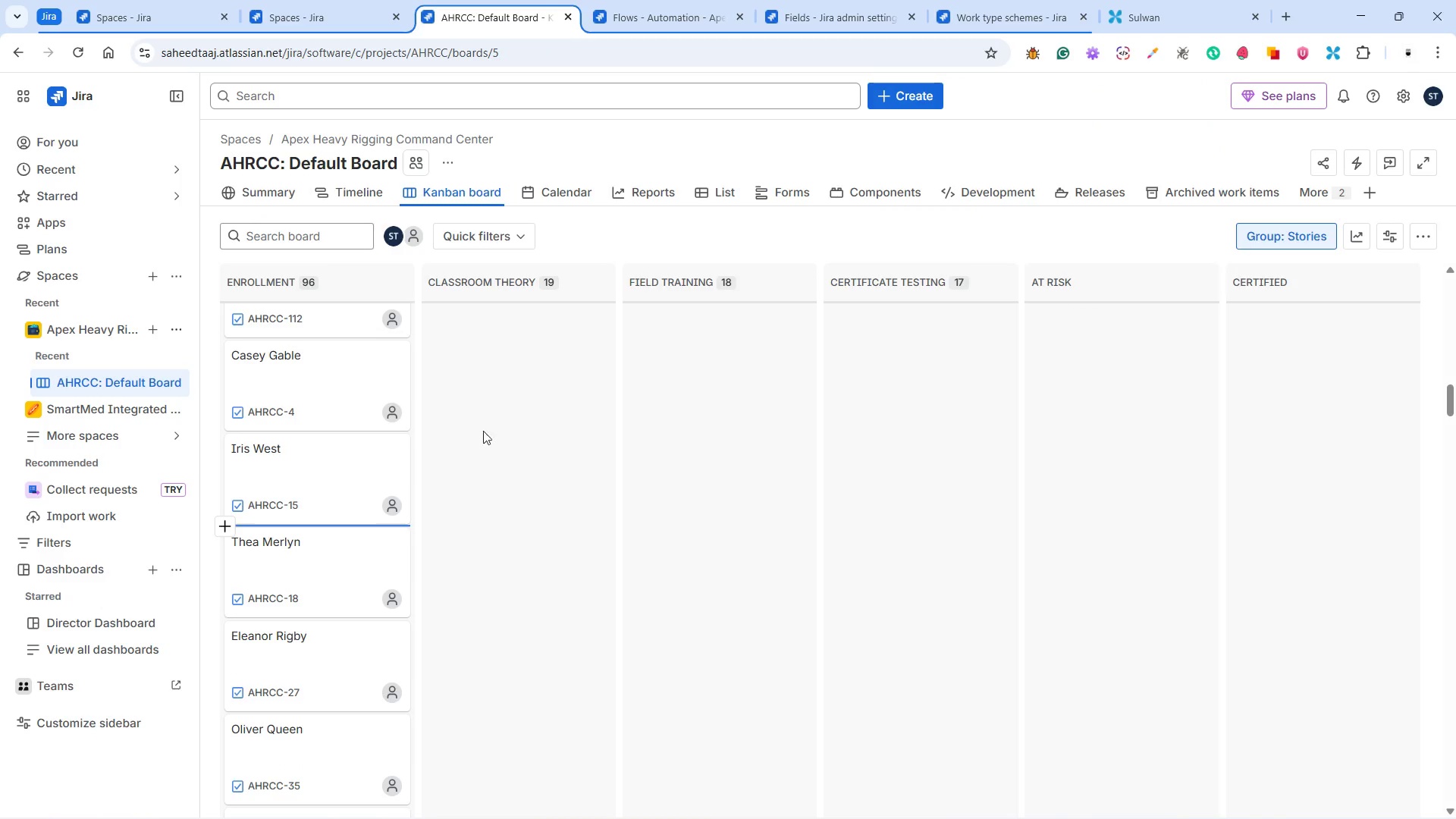 
left_click([303, 478])
 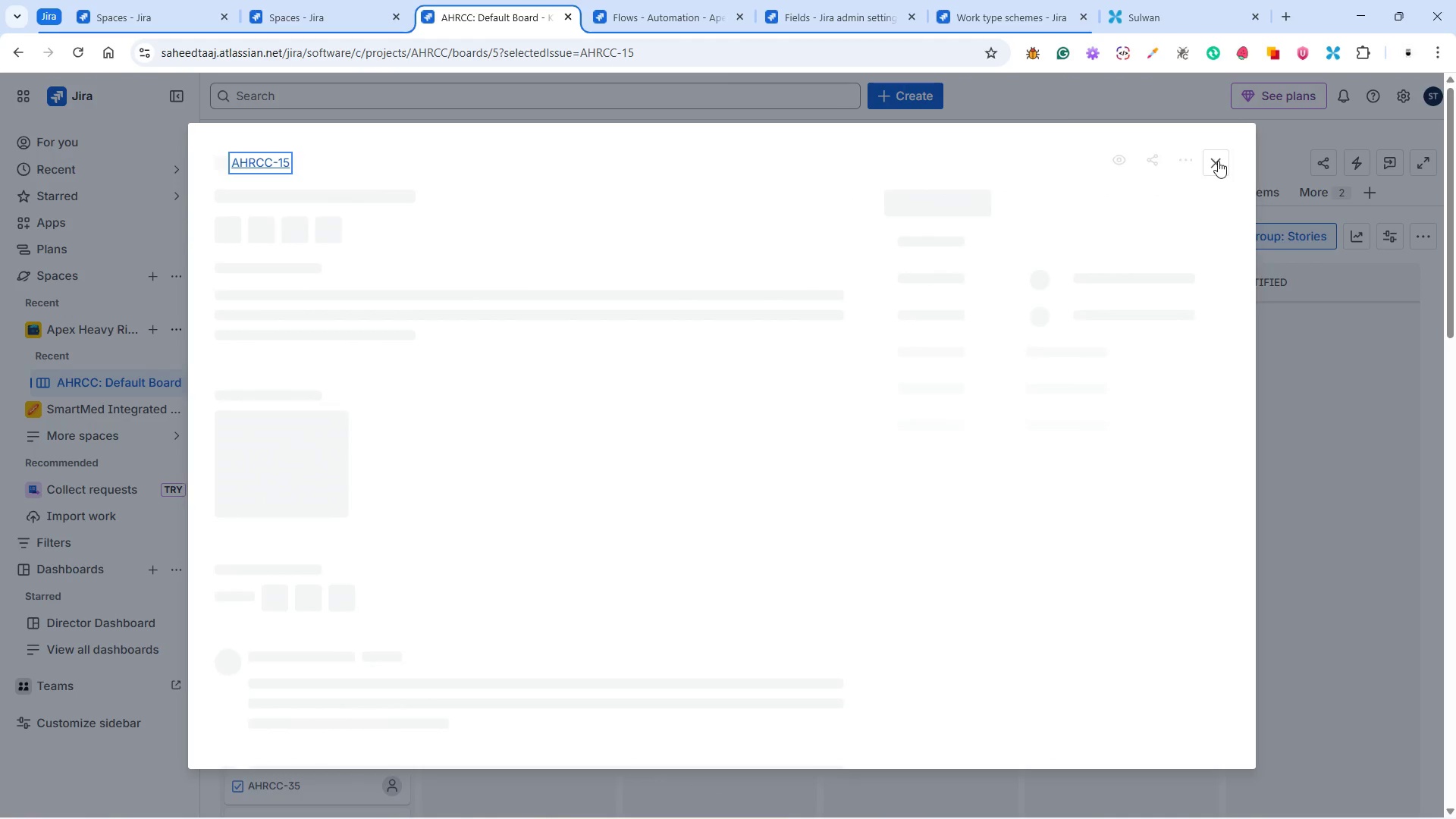 
wait(5.17)
 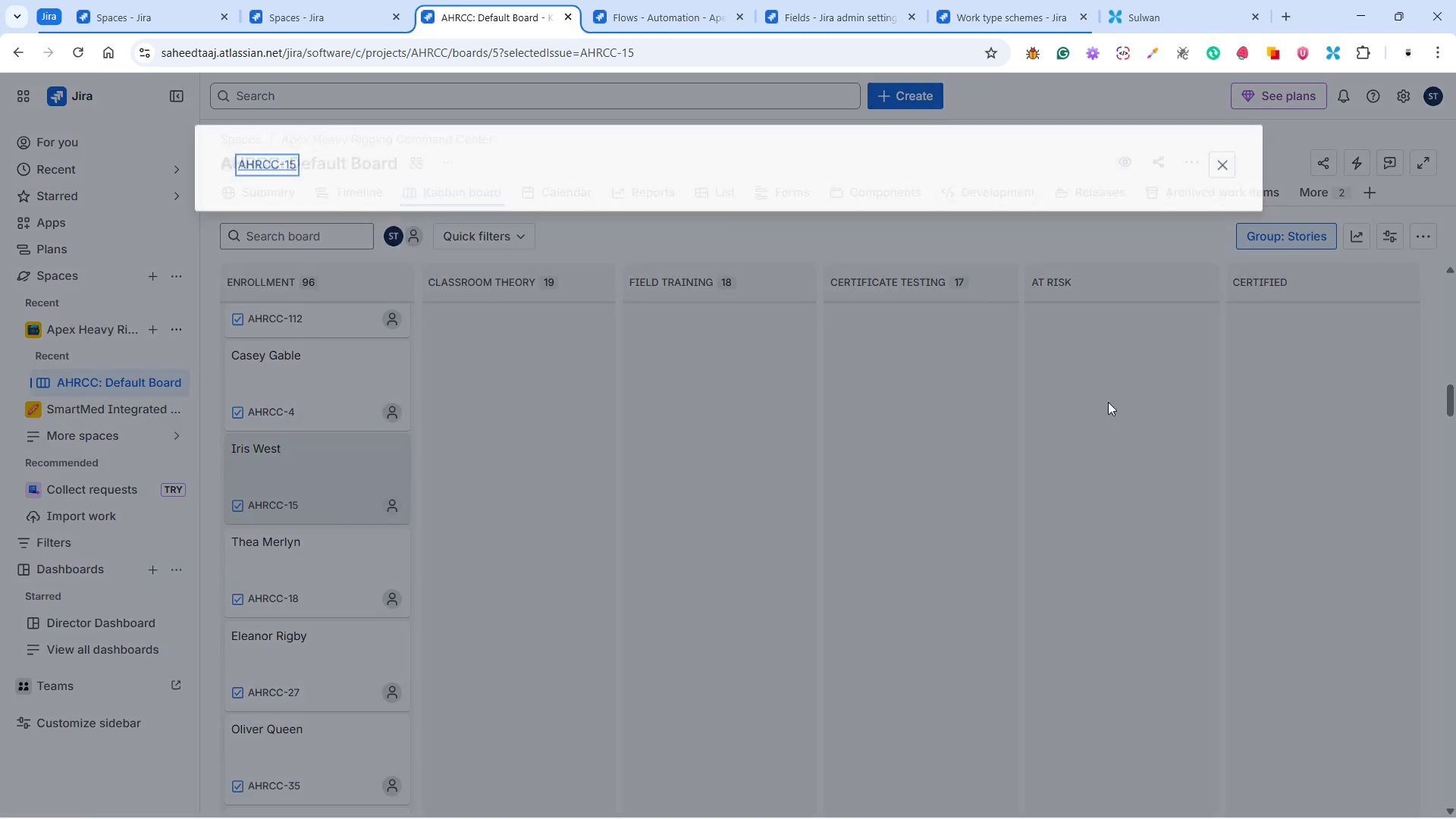 
left_click([1218, 161])
 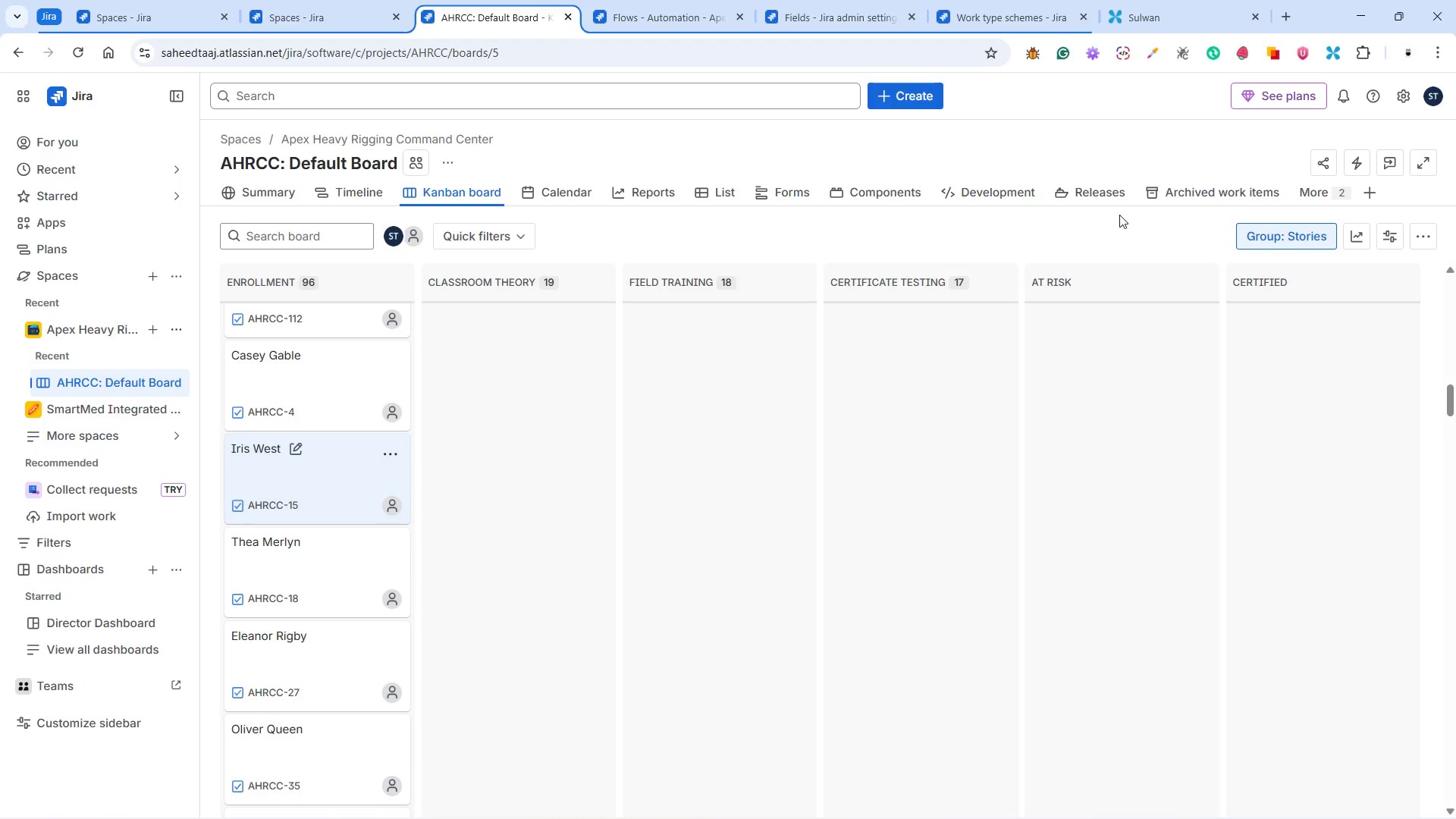 
wait(15.92)
 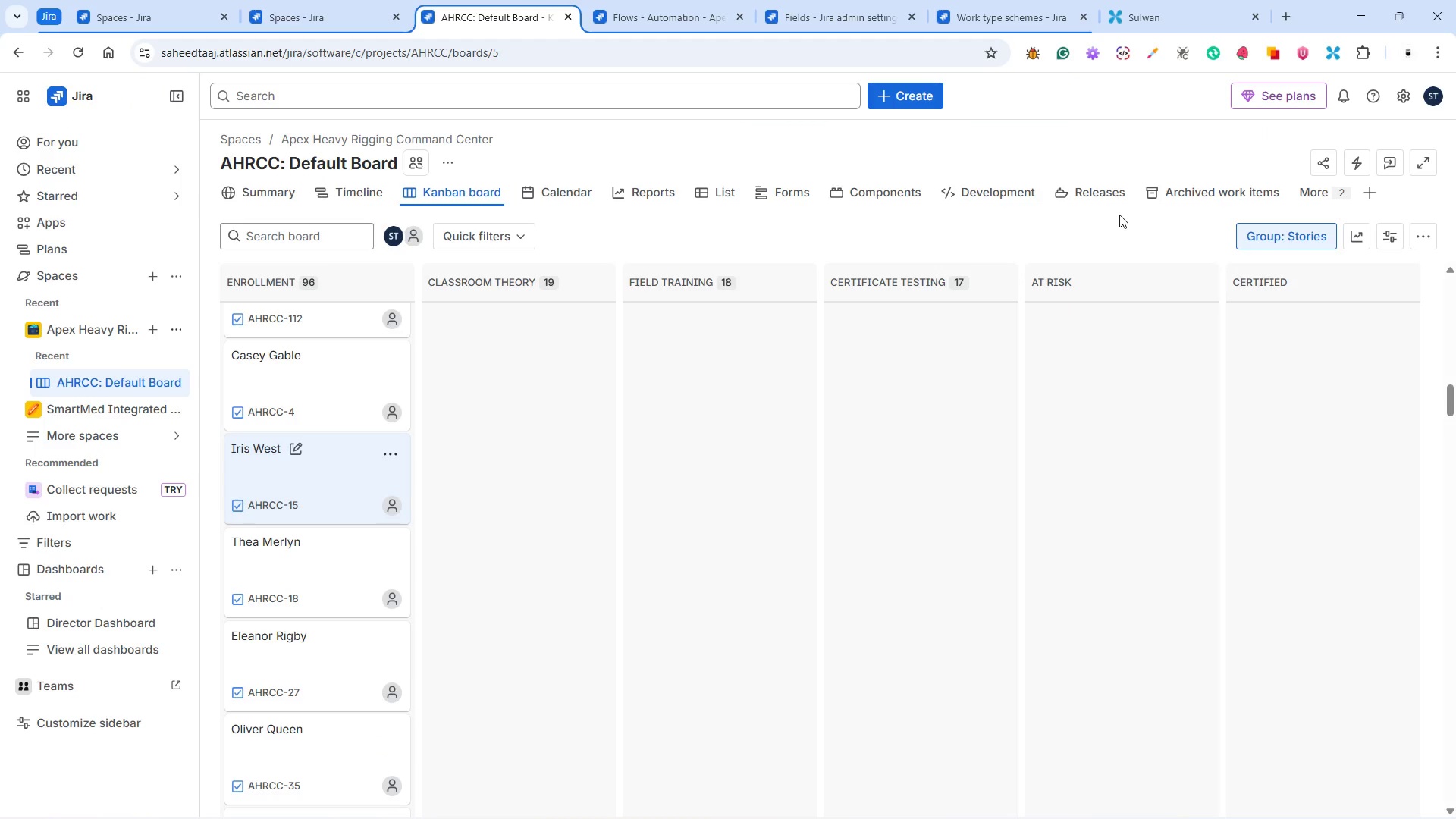 
left_click([278, 553])
 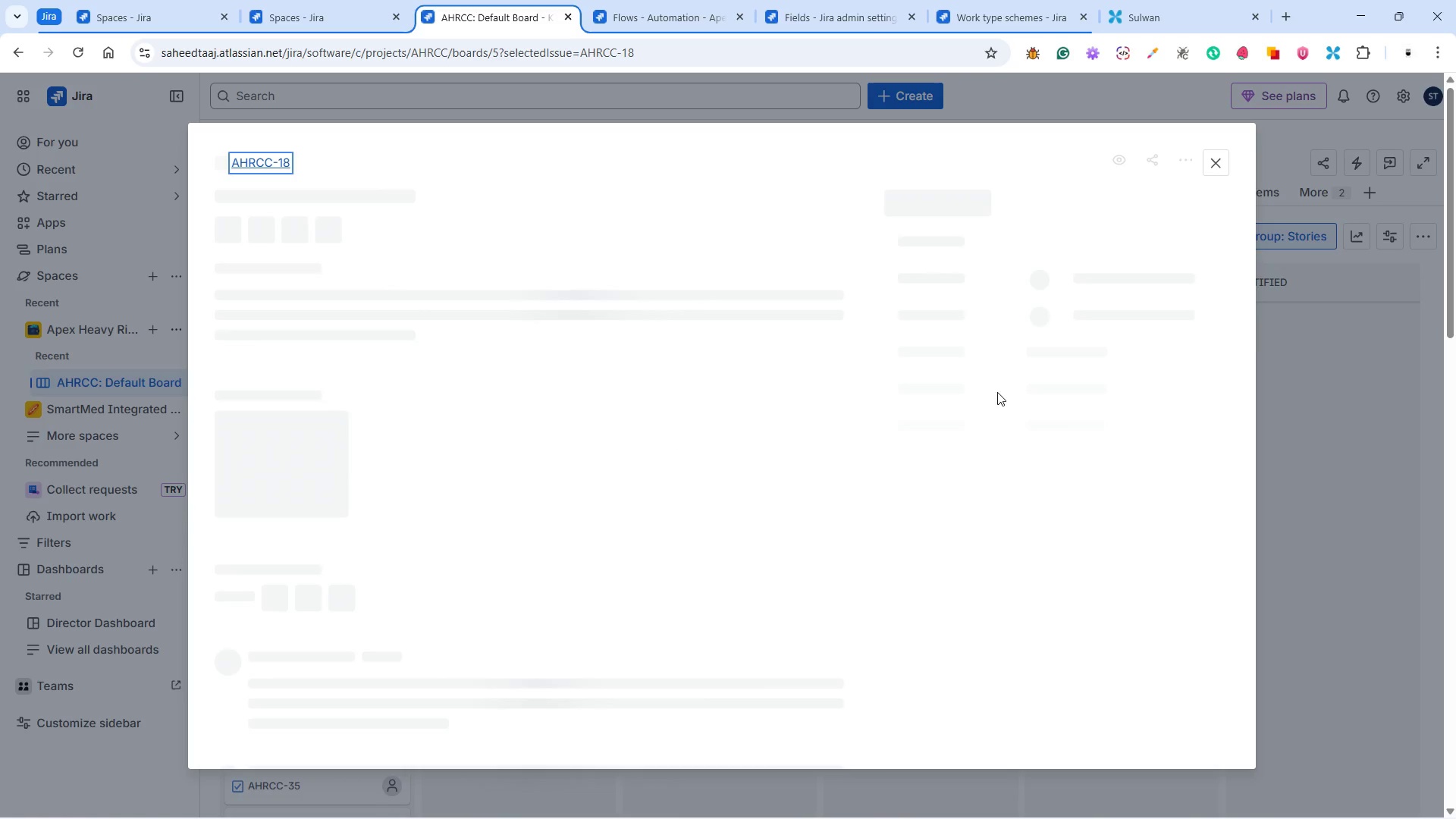 
mouse_move([1072, 310])
 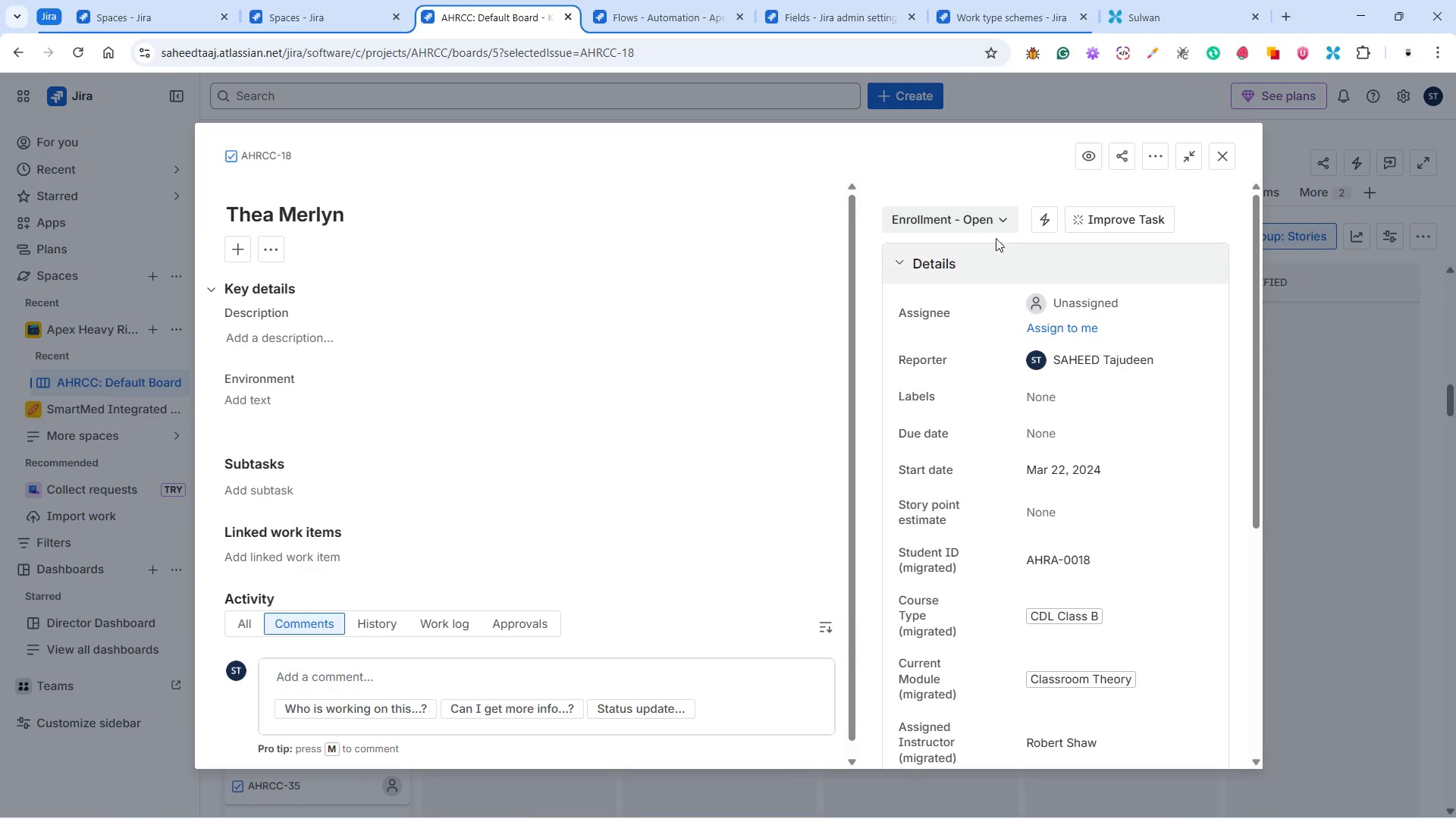 
left_click([993, 216])
 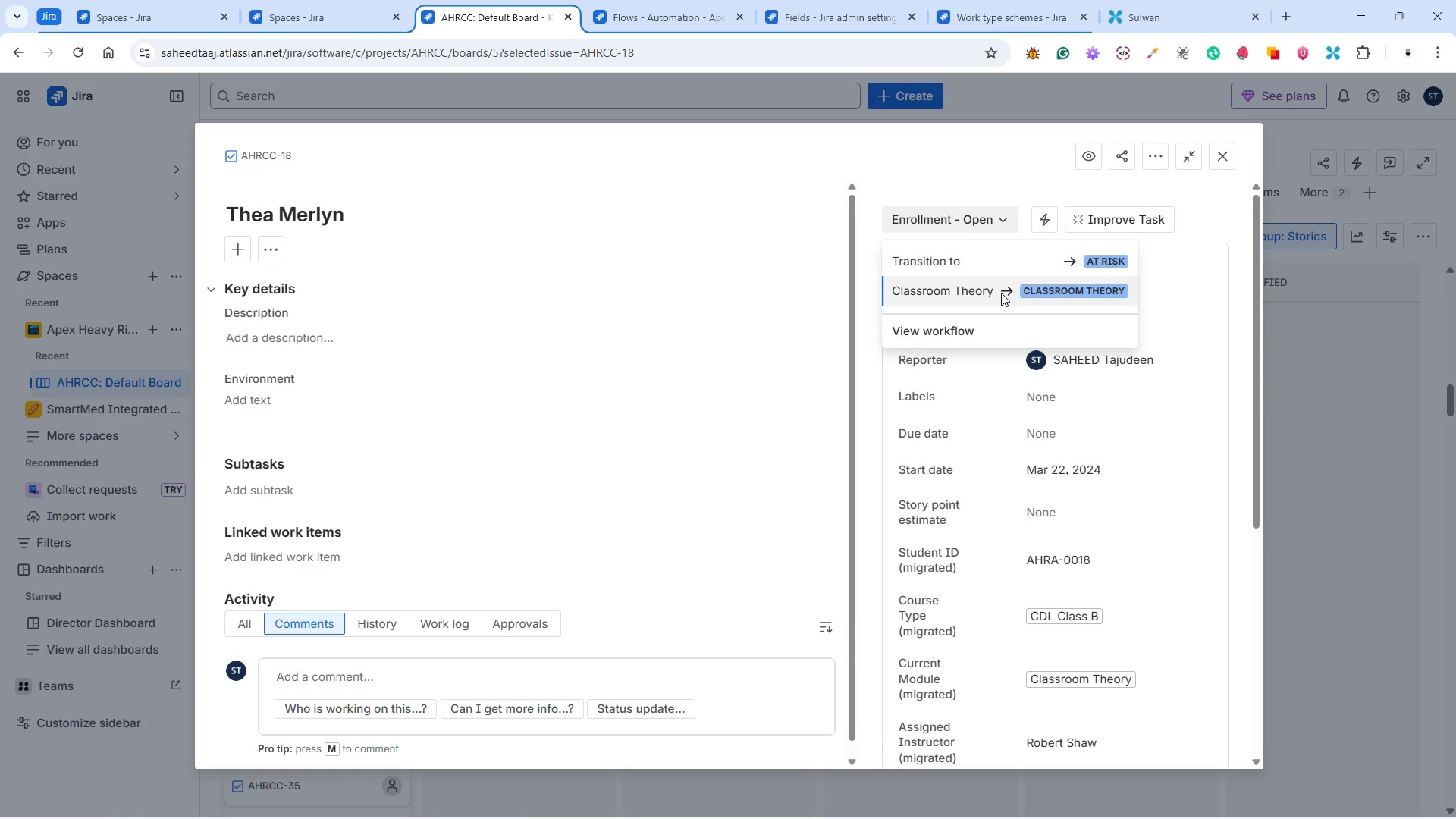 
left_click([993, 284])
 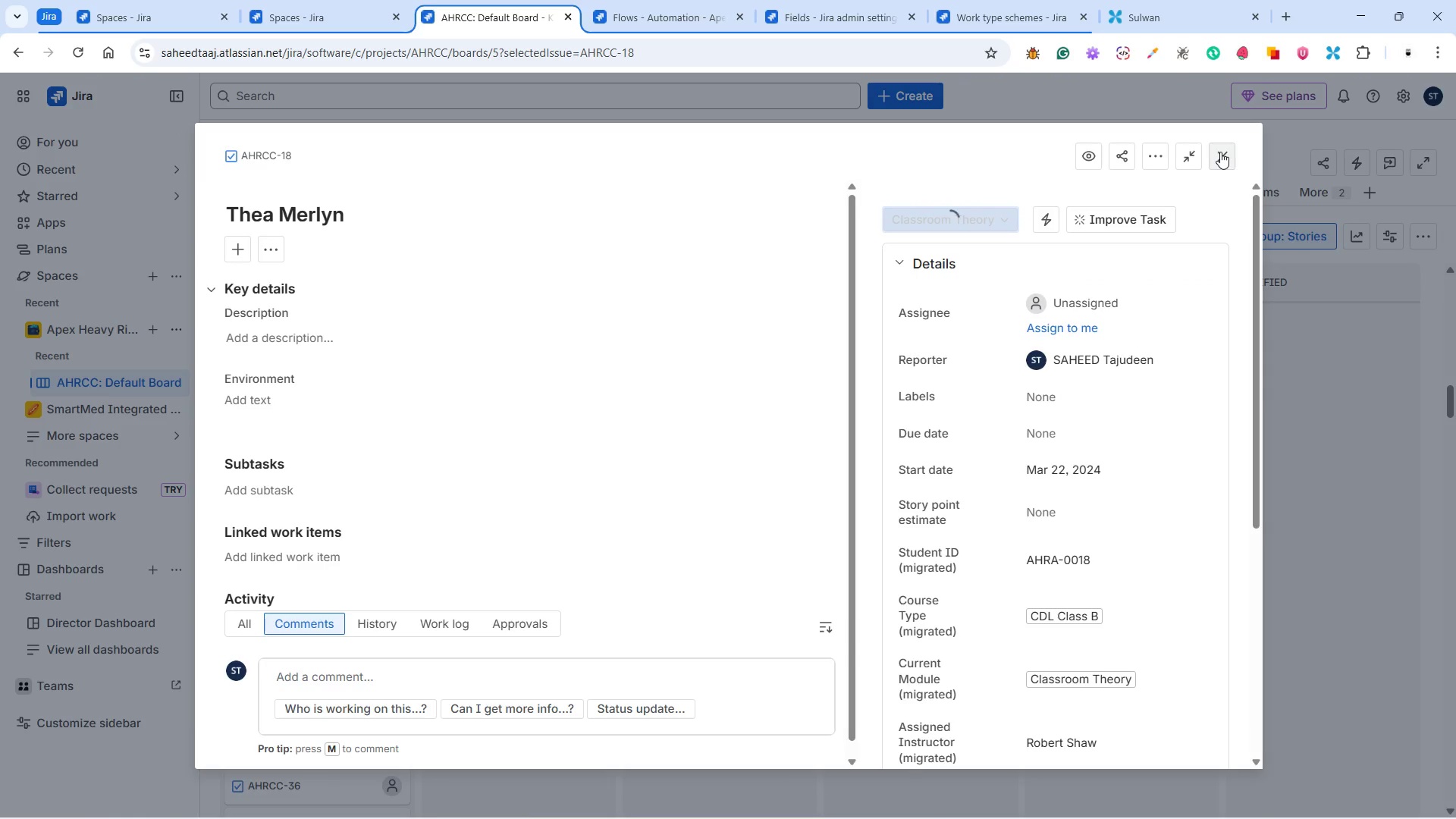 
left_click([1221, 152])
 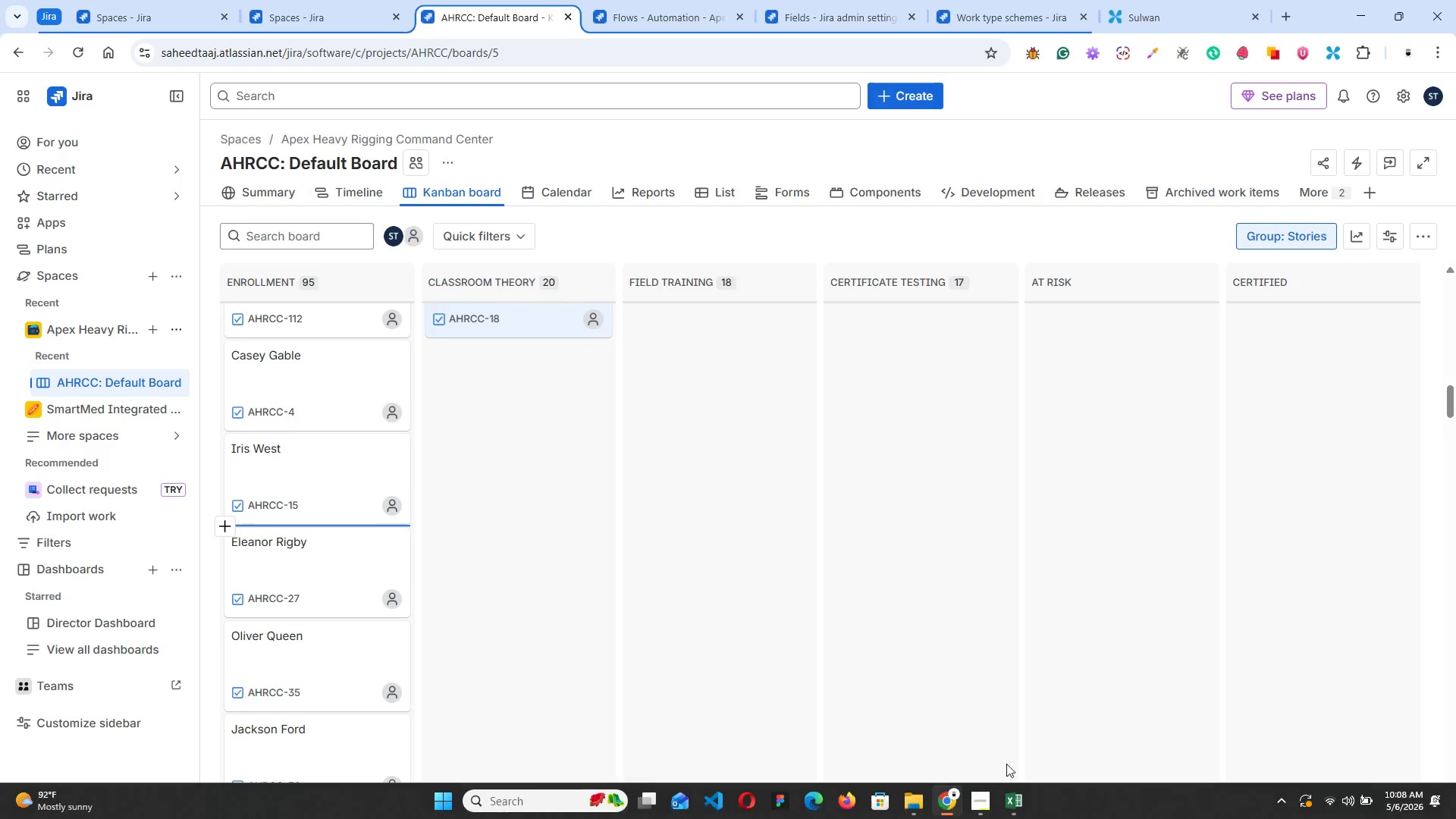 
left_click([988, 792])